 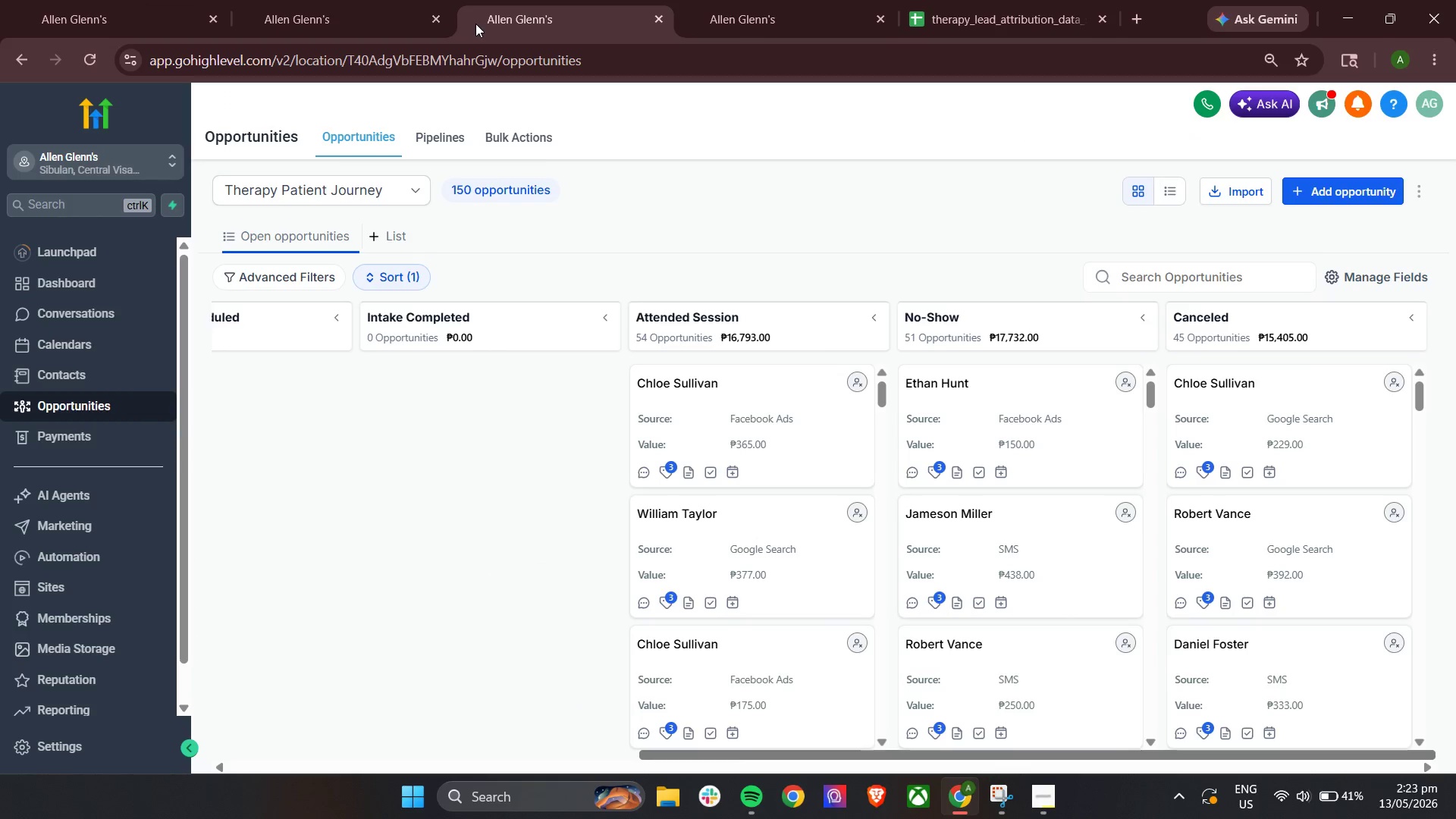 
left_click_drag(start_coordinate=[752, 758], to_coordinate=[957, 735])
 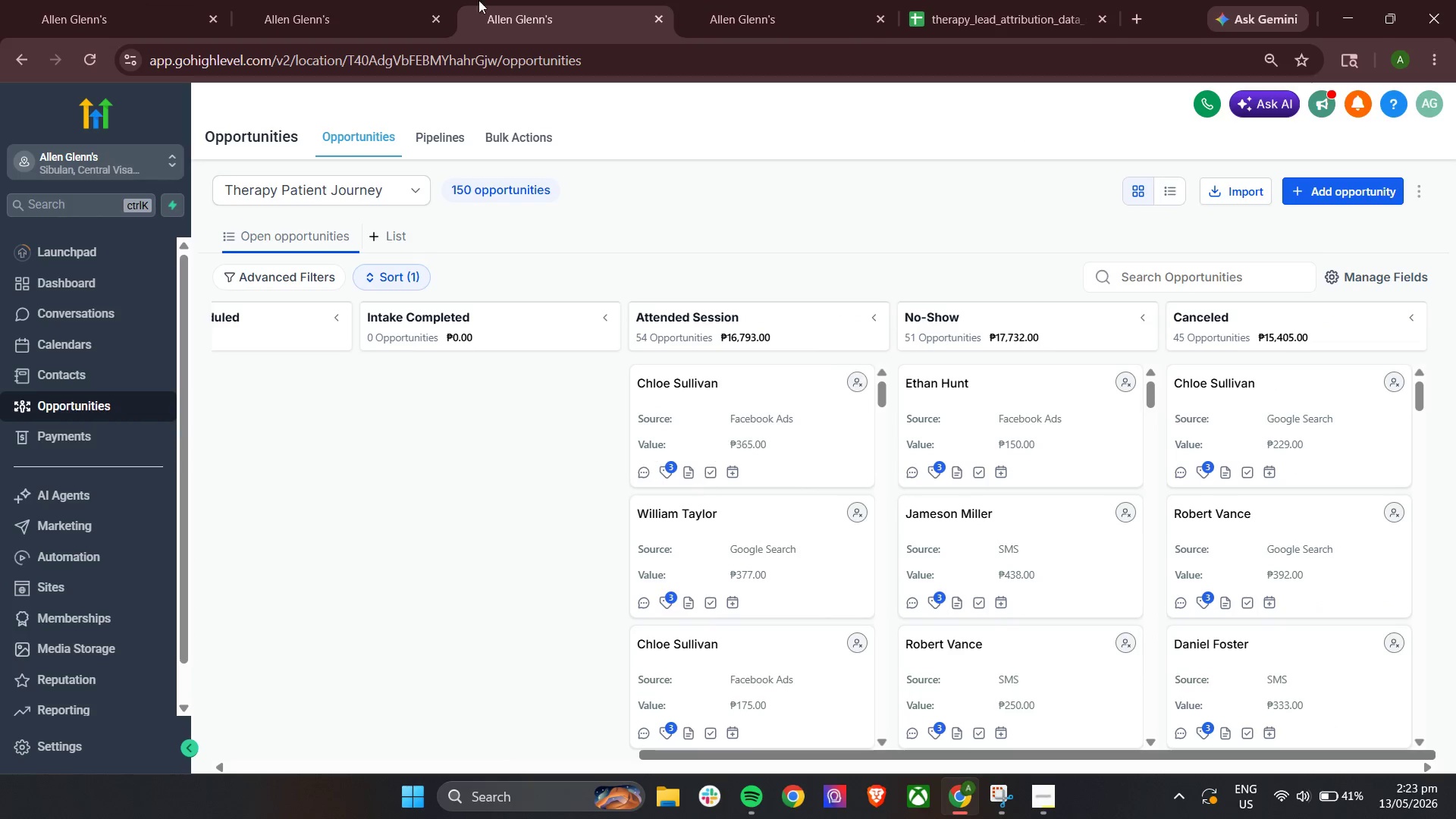 
mouse_move([497, 1])
 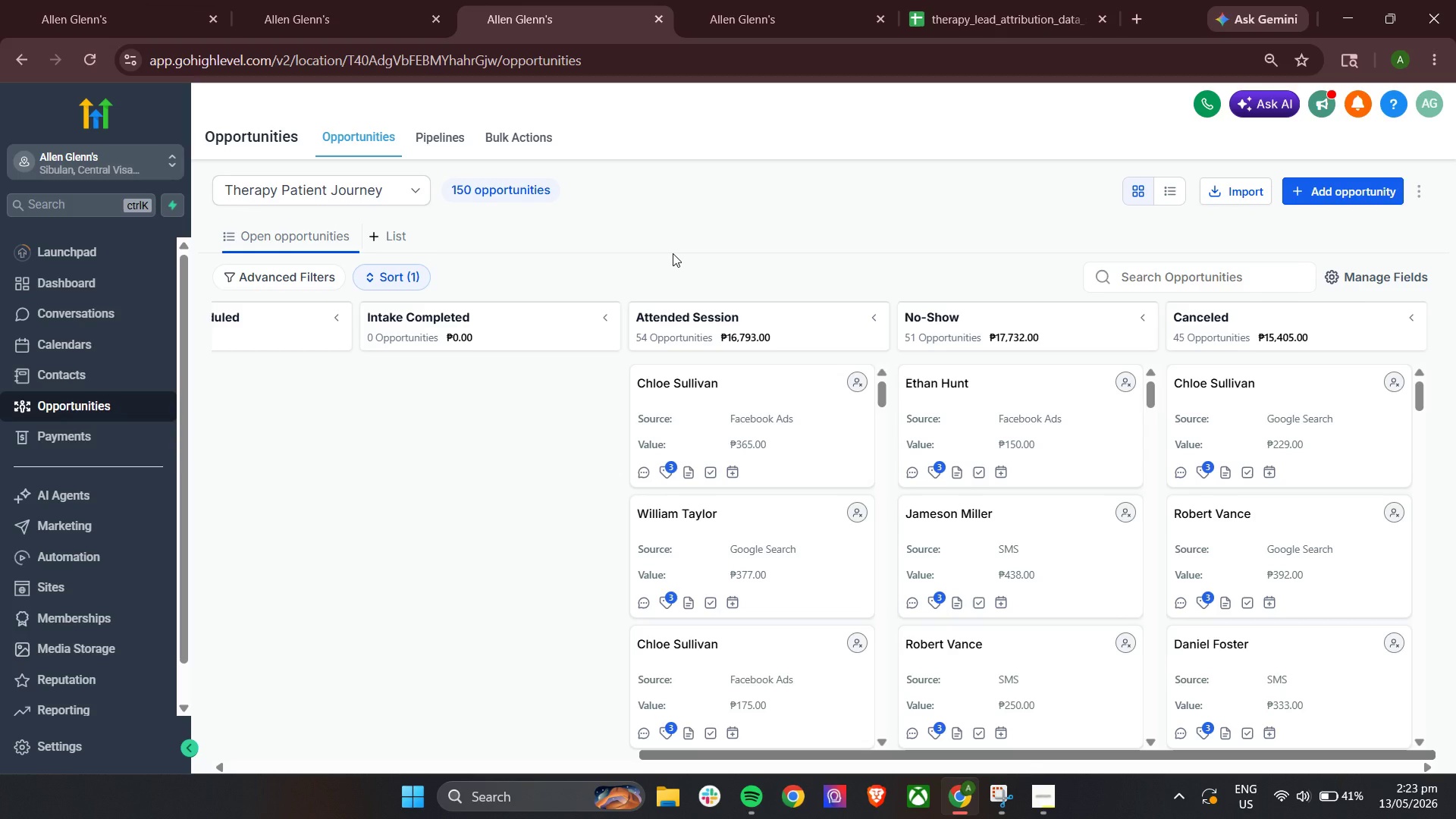 
wait(16.13)
 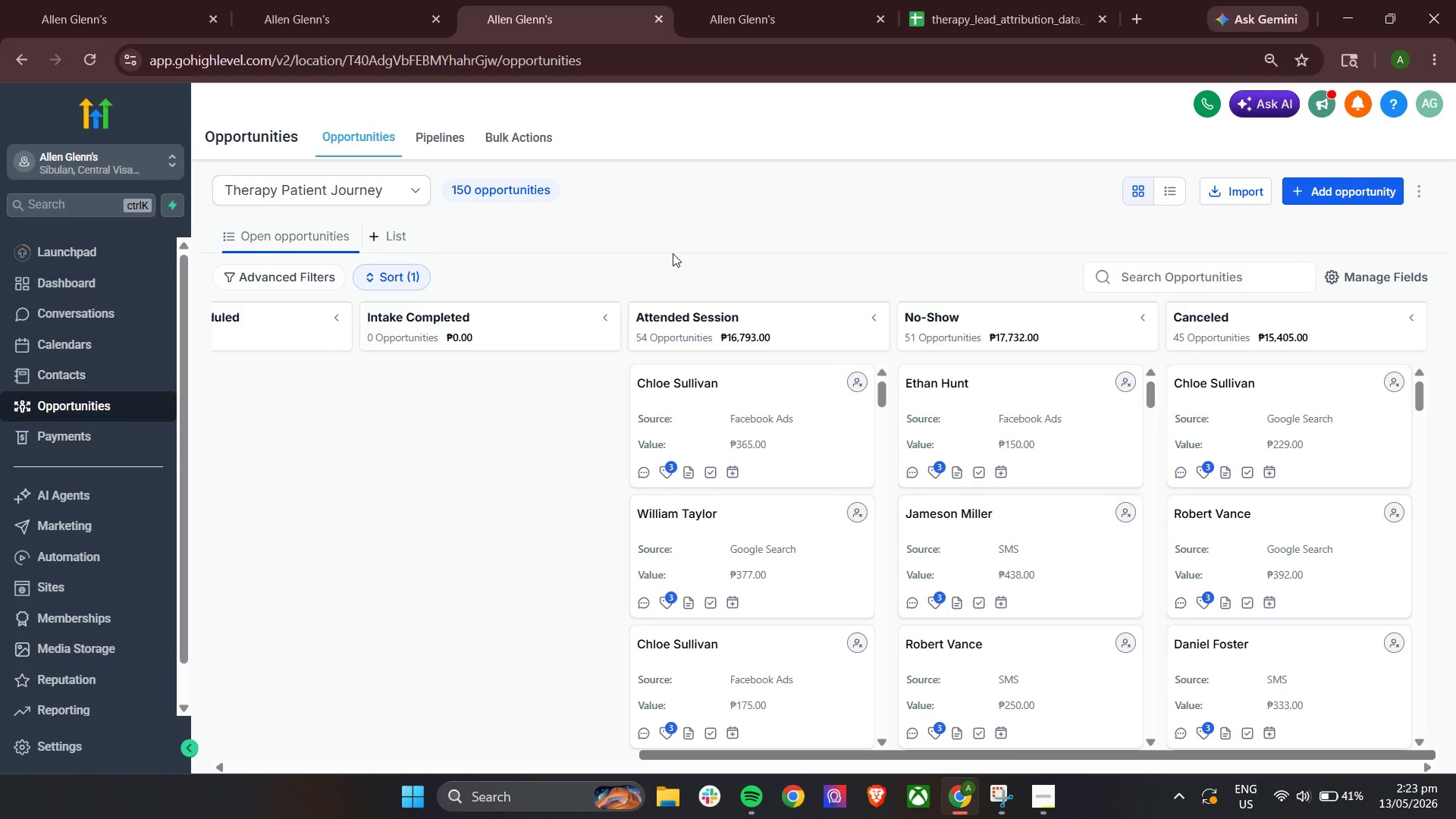 
left_click([328, 0])
 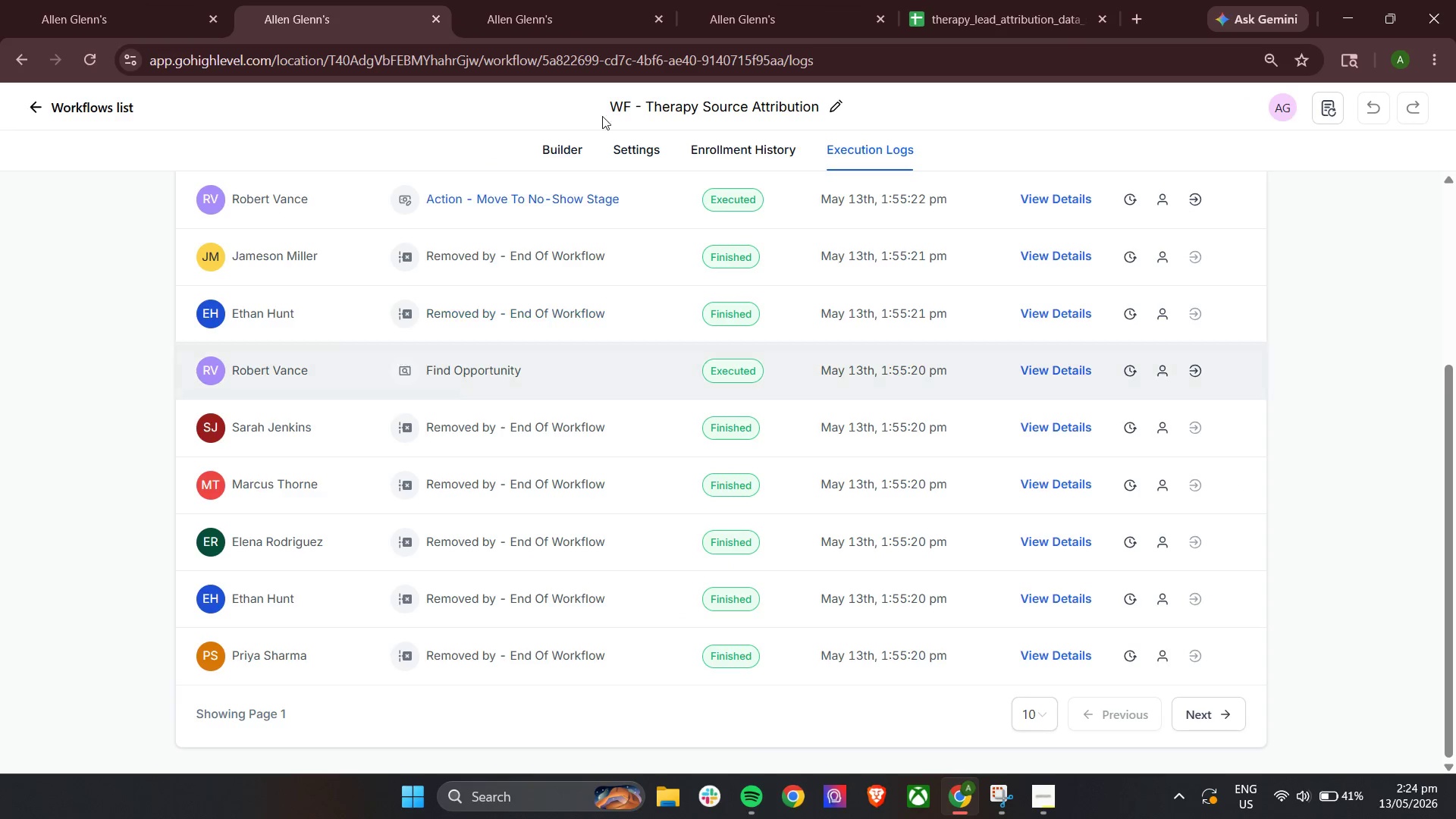 
left_click([704, 0])
 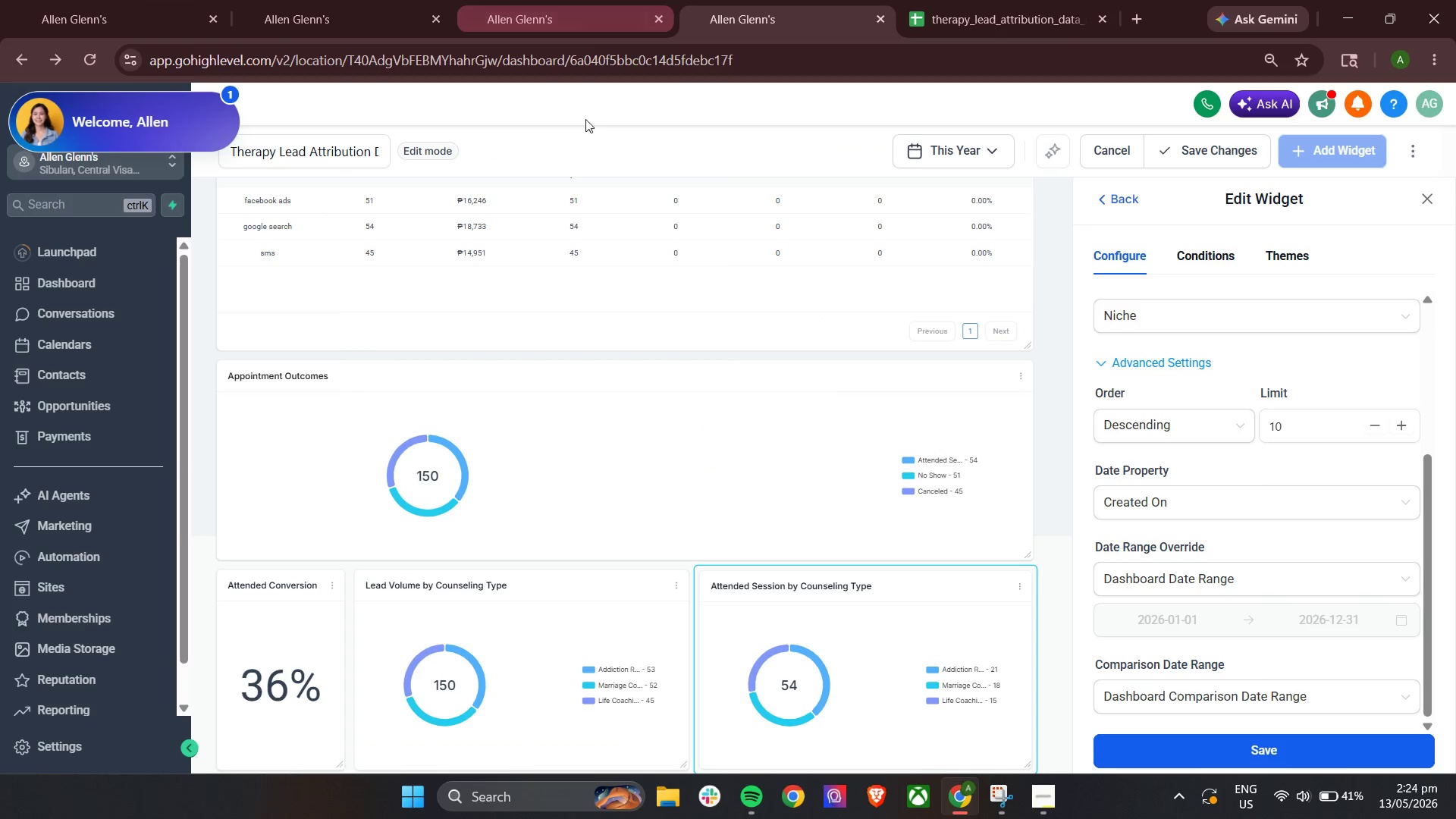 
scroll: coordinate [634, 600], scroll_direction: up, amount: 5.0
 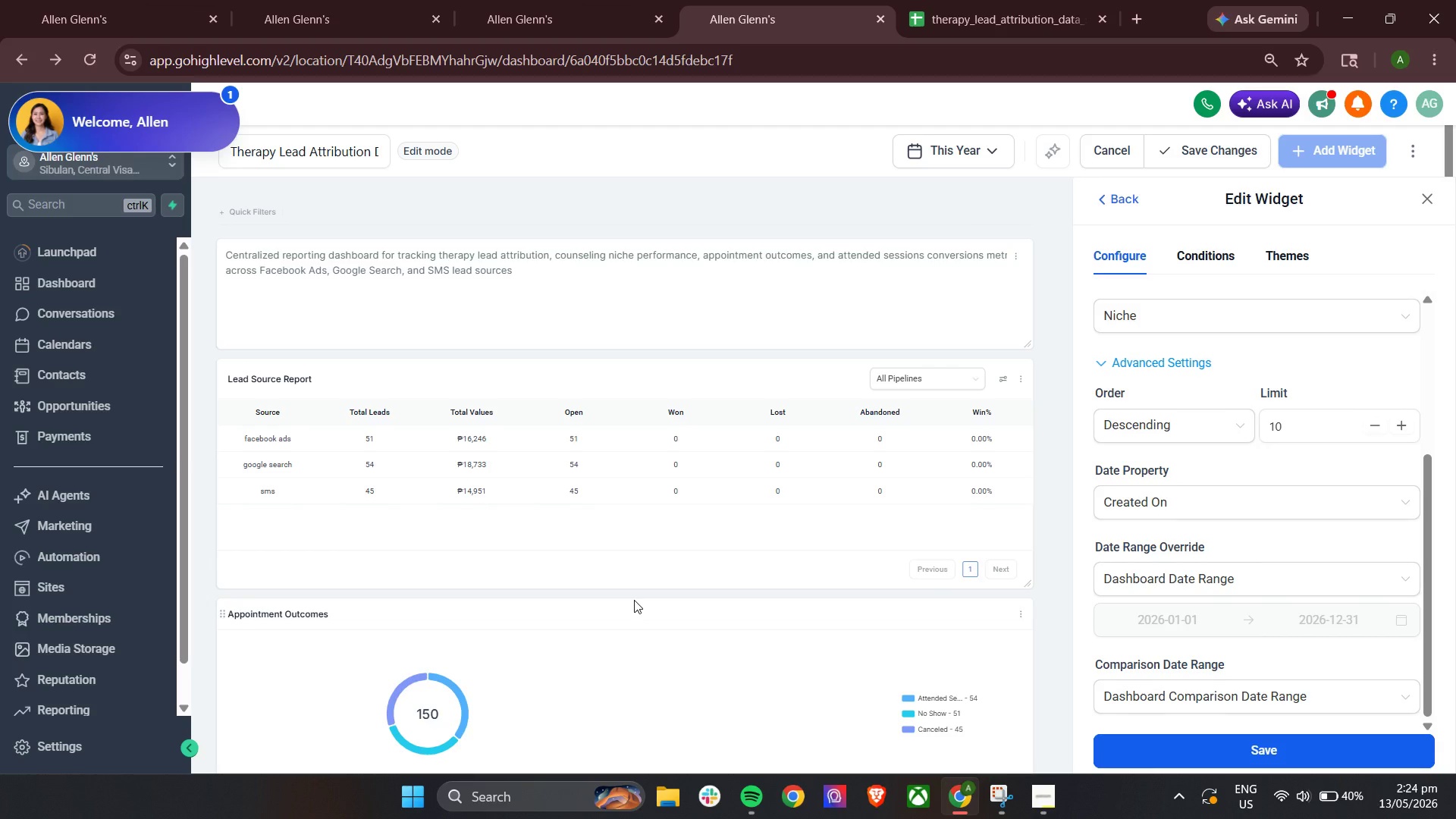 
wait(25.12)
 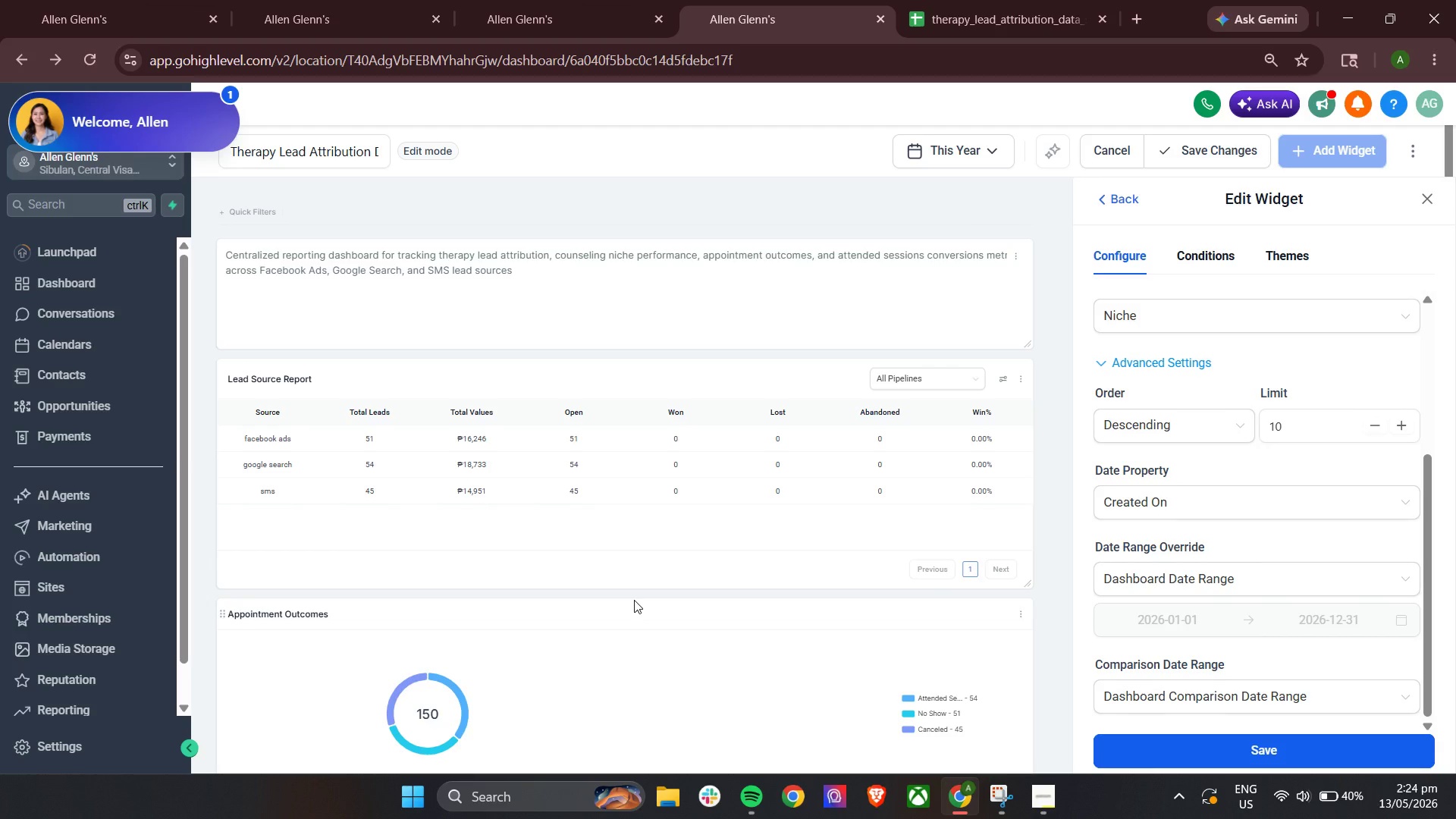 
left_click([1036, 794])